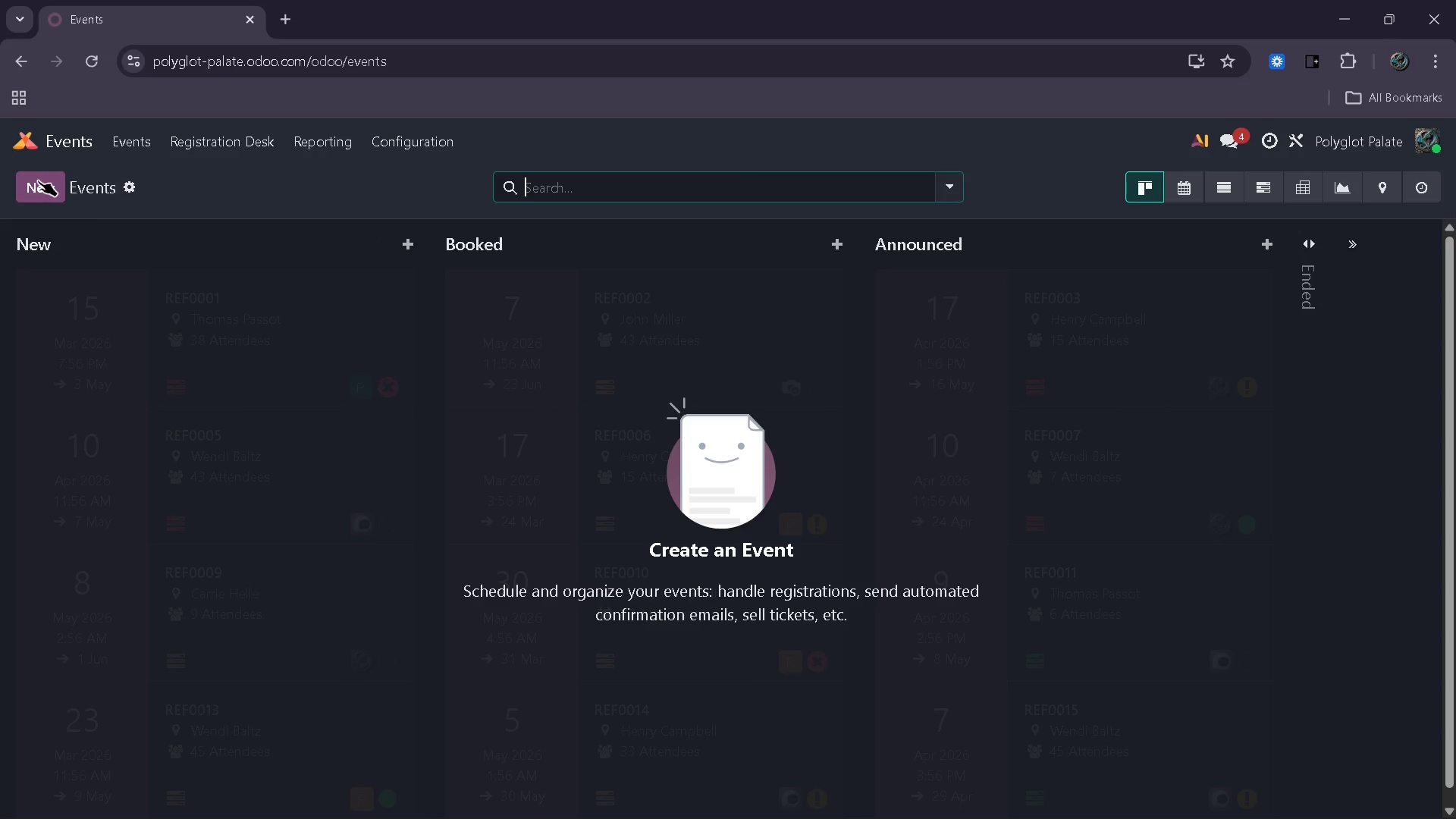 
left_click([42, 193])
 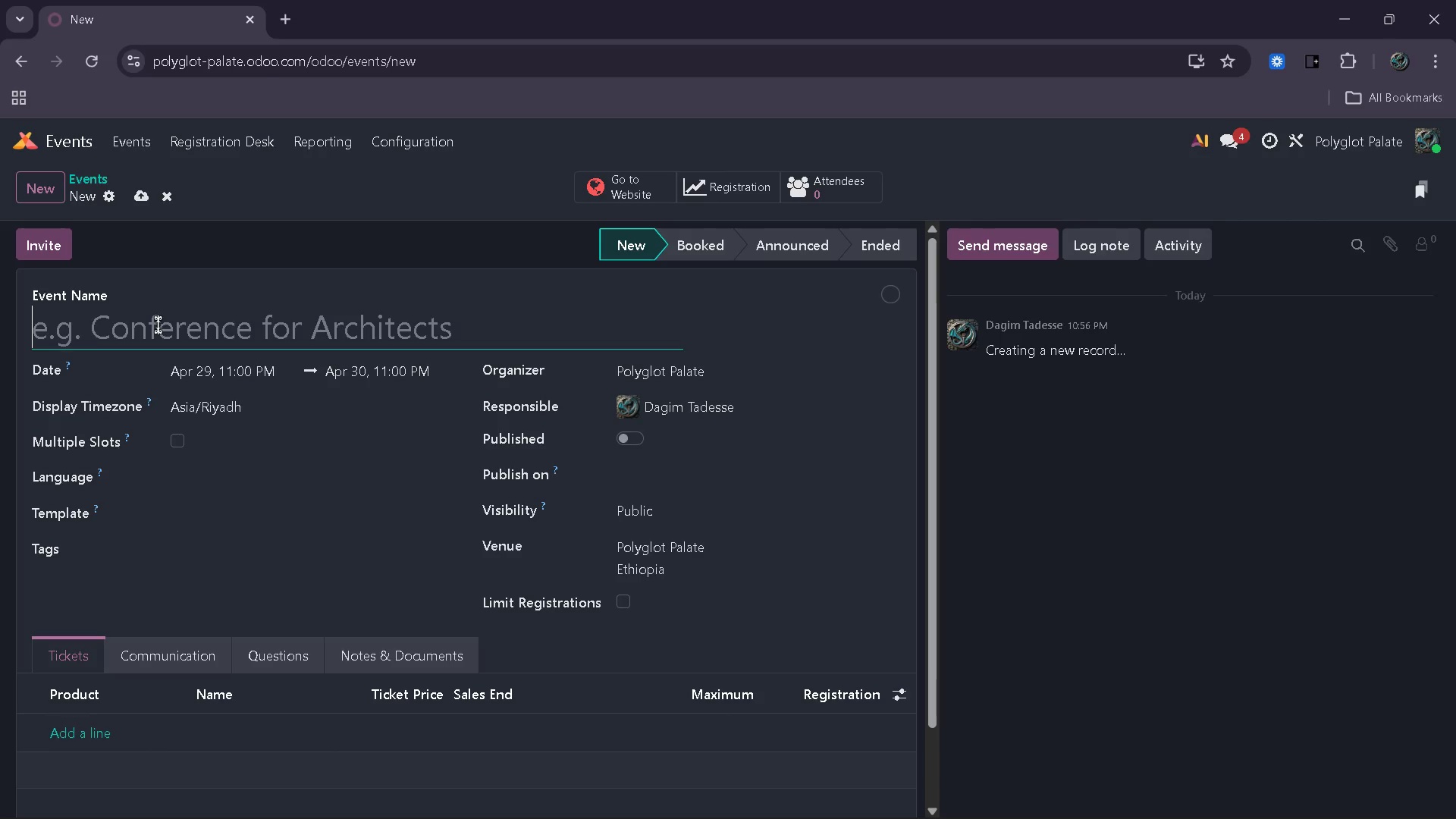 
wait(13.91)
 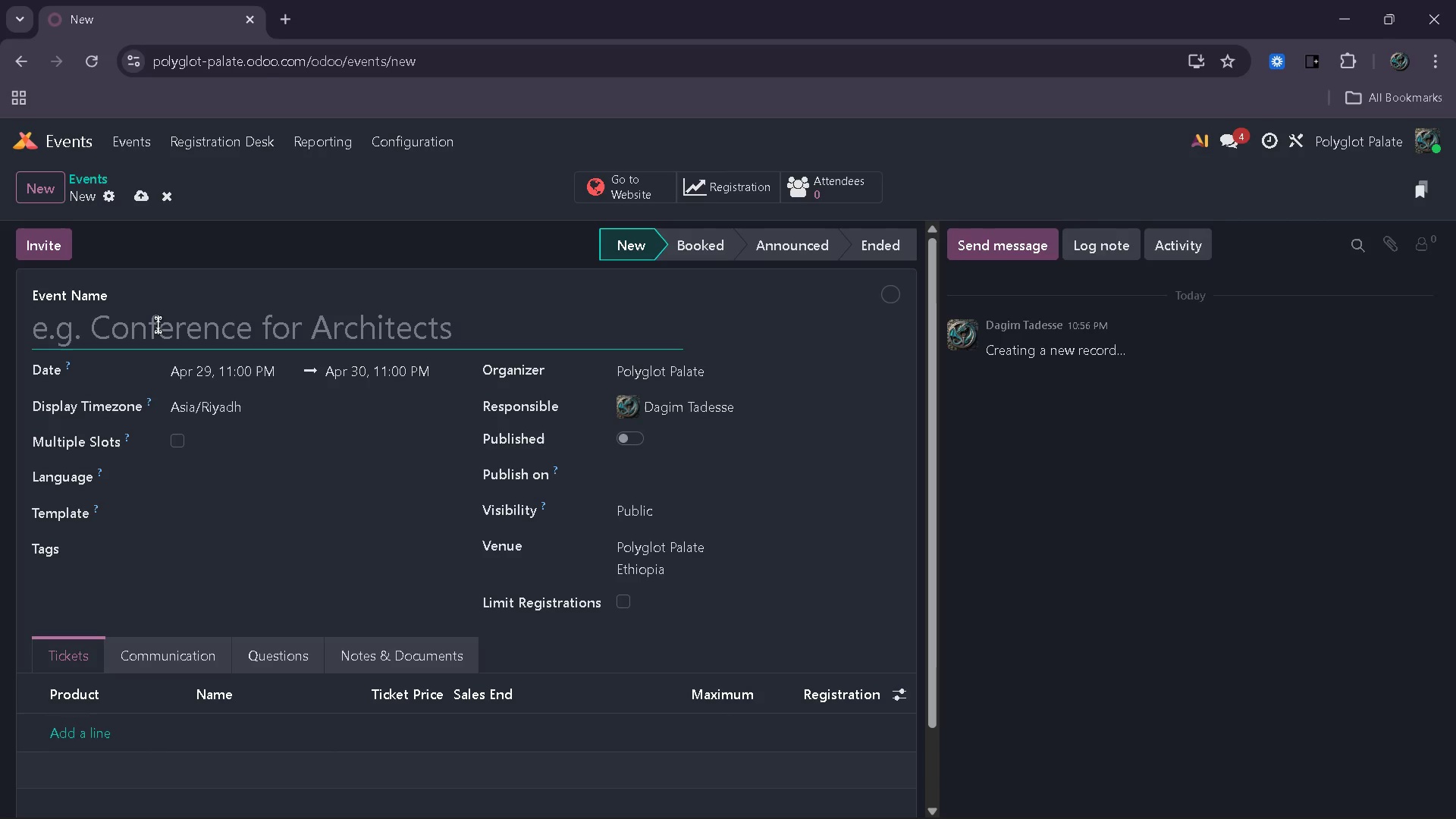 
type(Spanish Trail Cooking Class)
 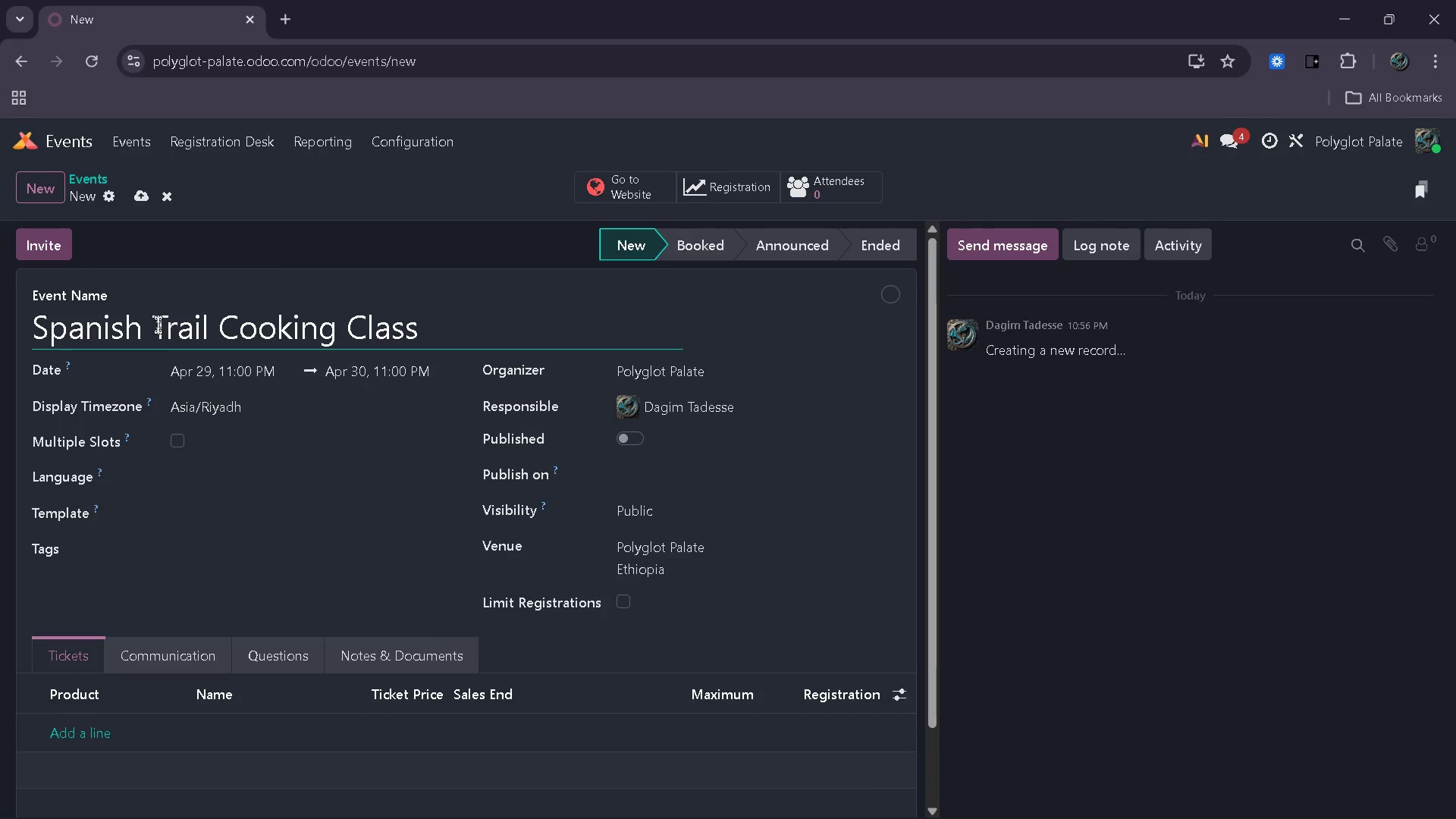 
wait(30.23)
 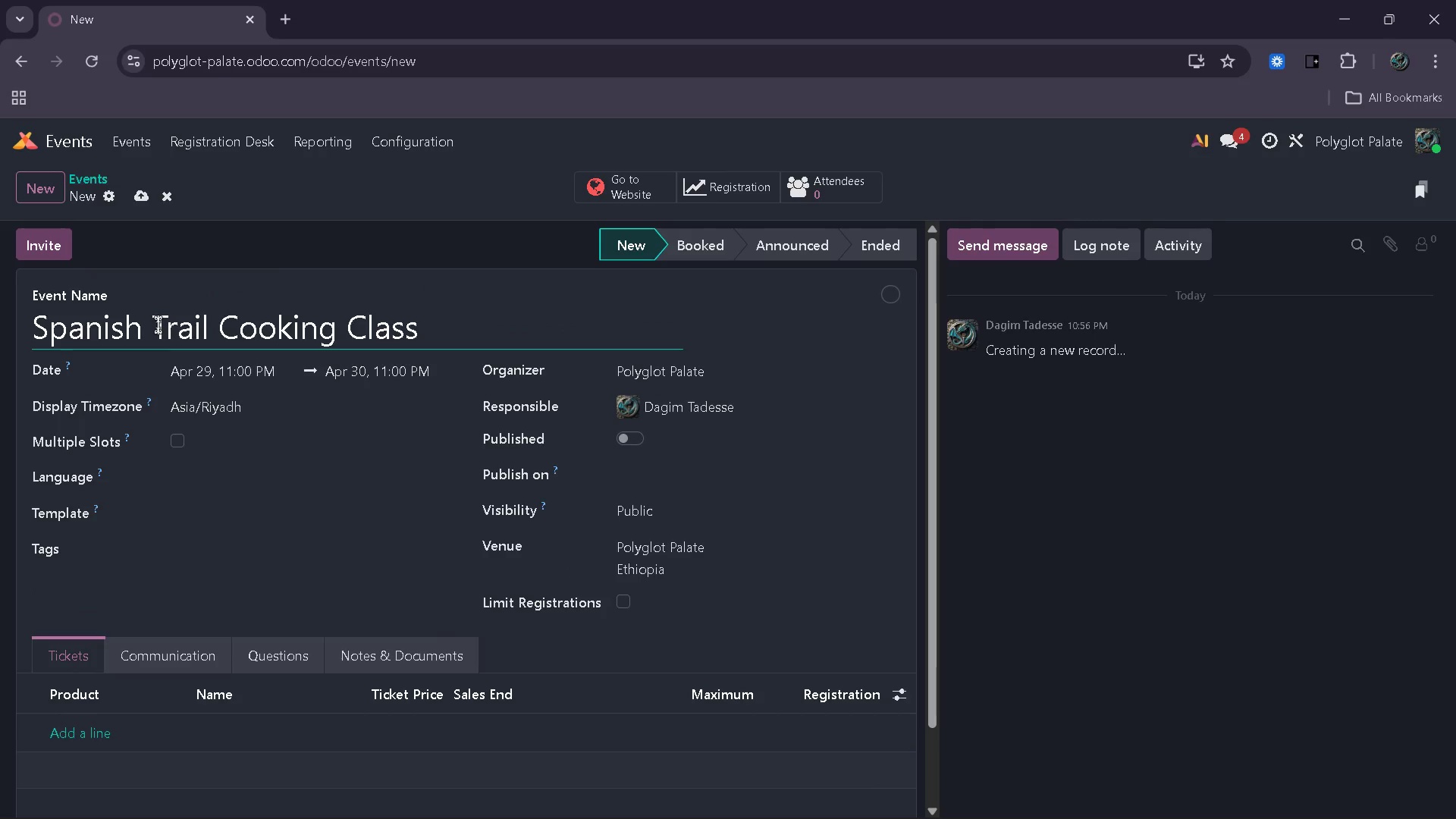 
left_click([270, 375])
 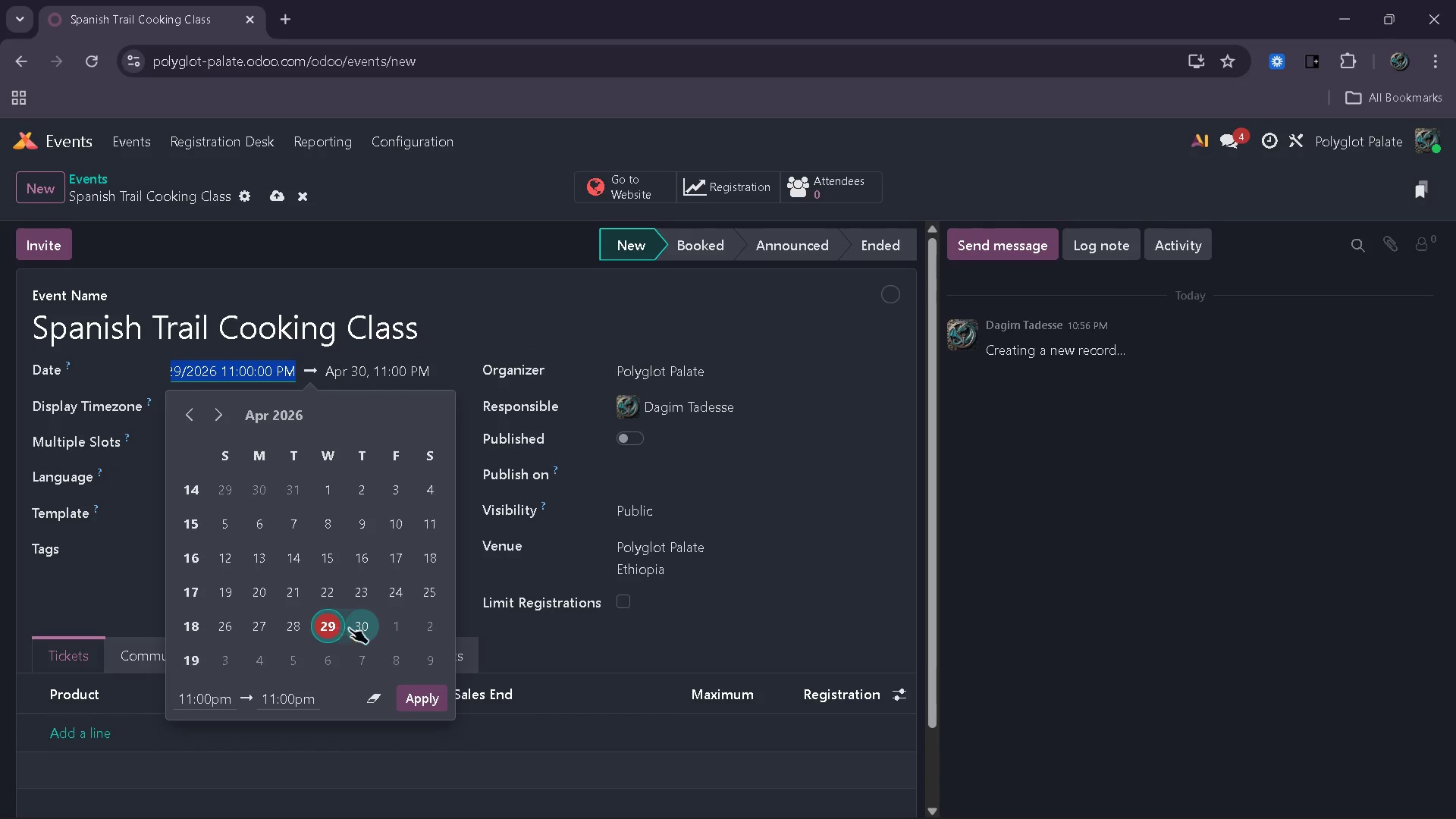 
left_click([396, 632])
 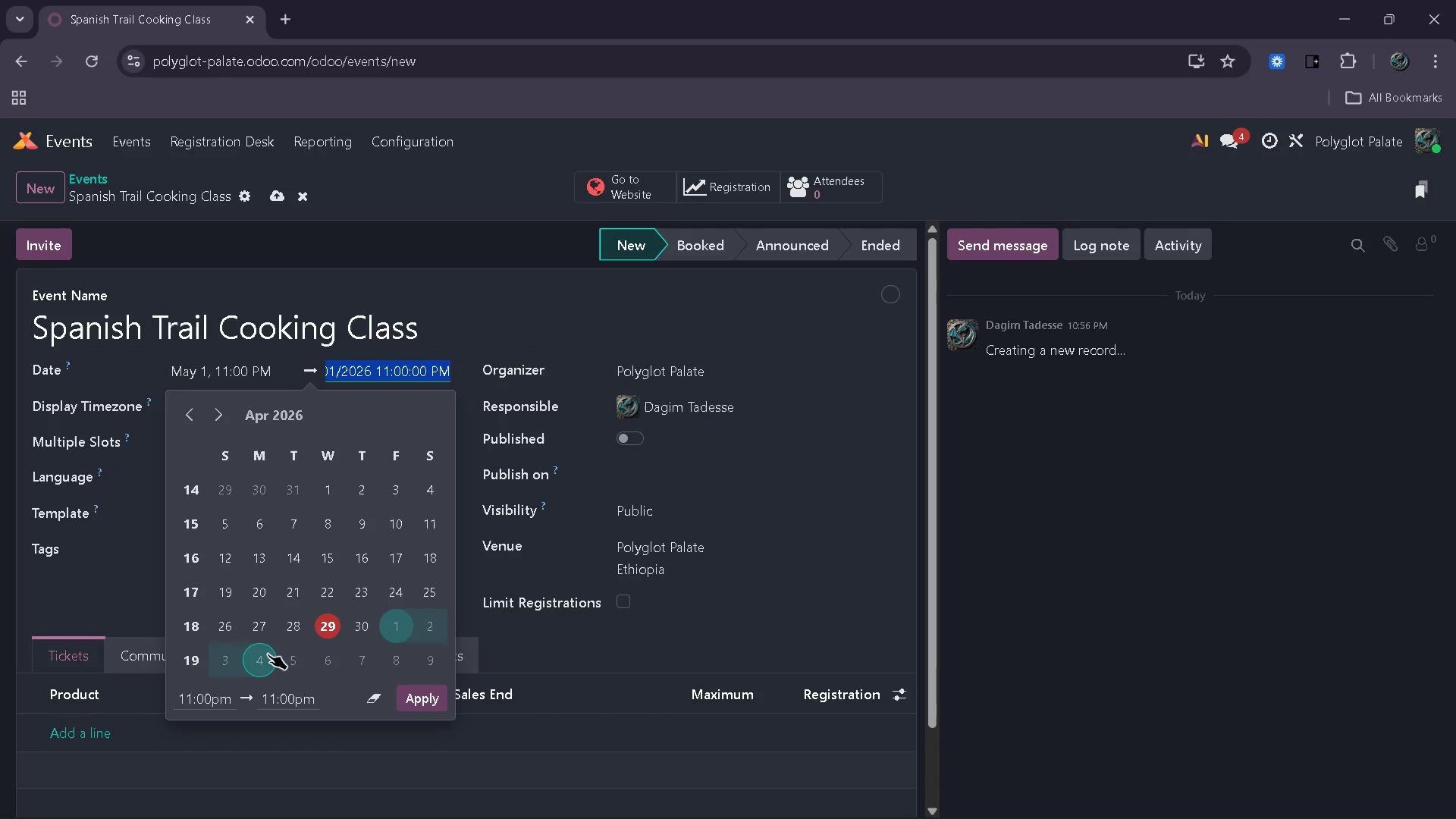 
left_click([287, 667])
 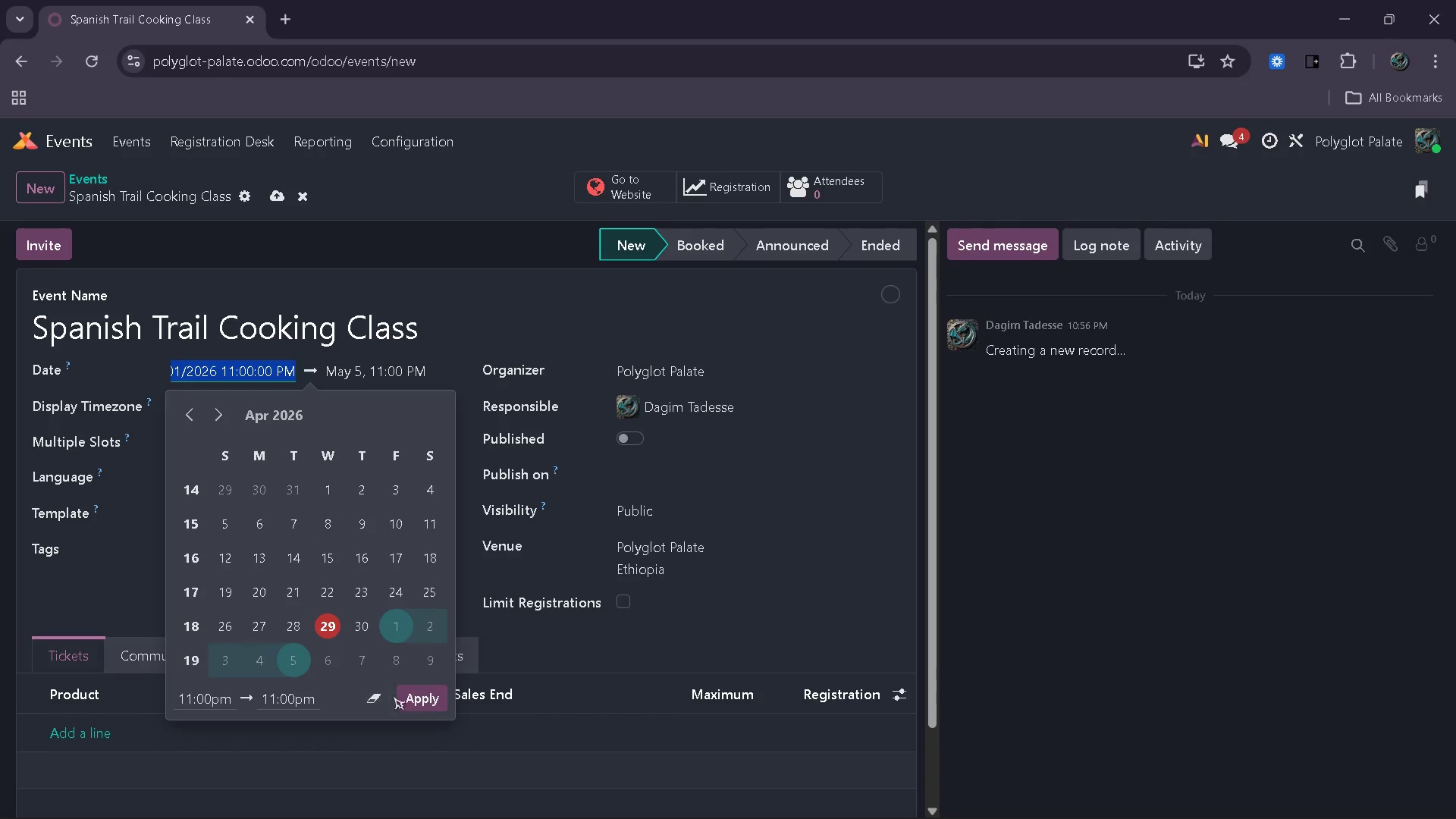 
left_click([416, 698])
 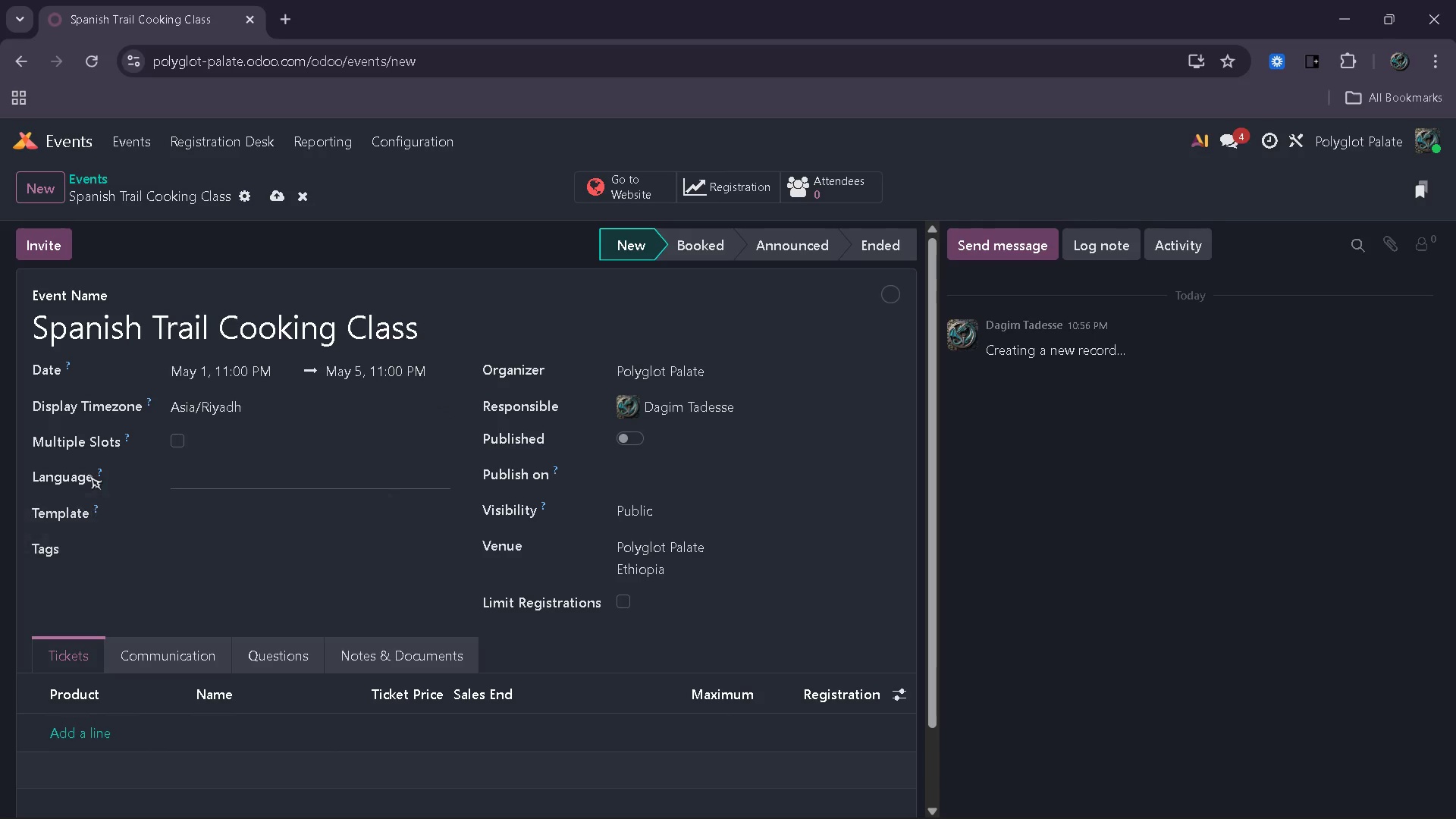 
wait(8.94)
 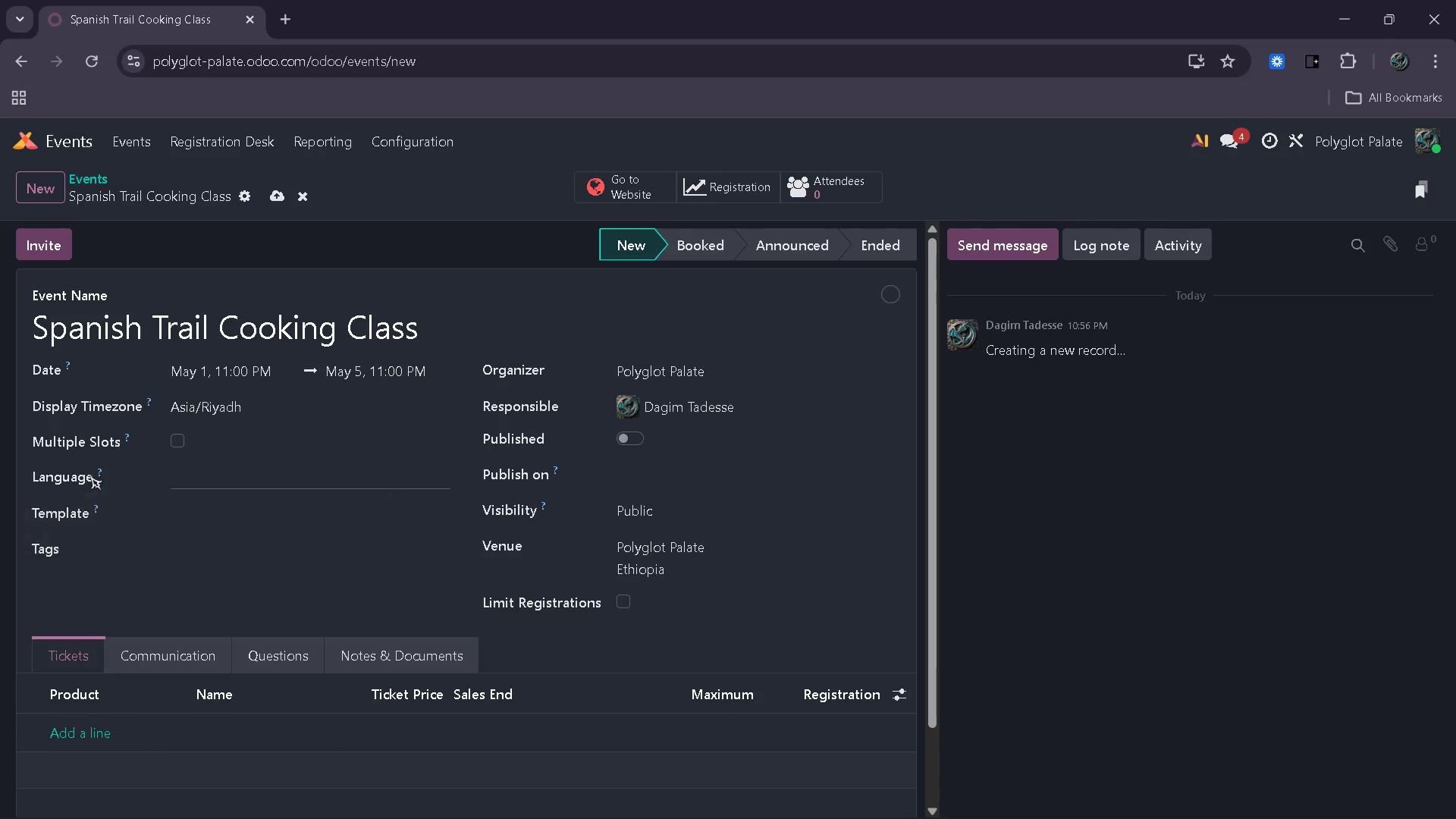 
left_click([78, 481])
 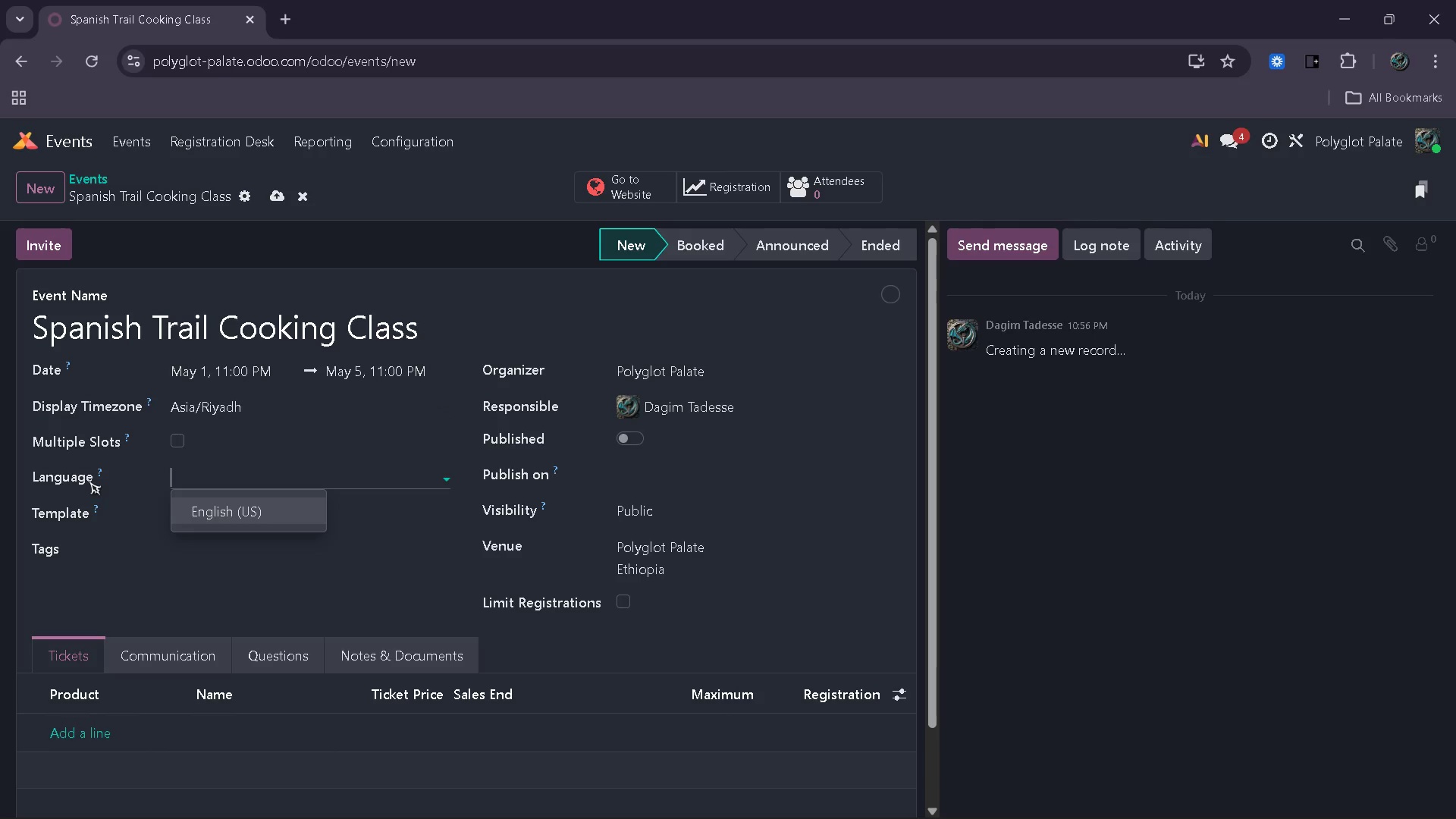 
type(So)
key(Backspace)
type(pa)
key(Backspace)
key(Backspace)
key(Backspace)
 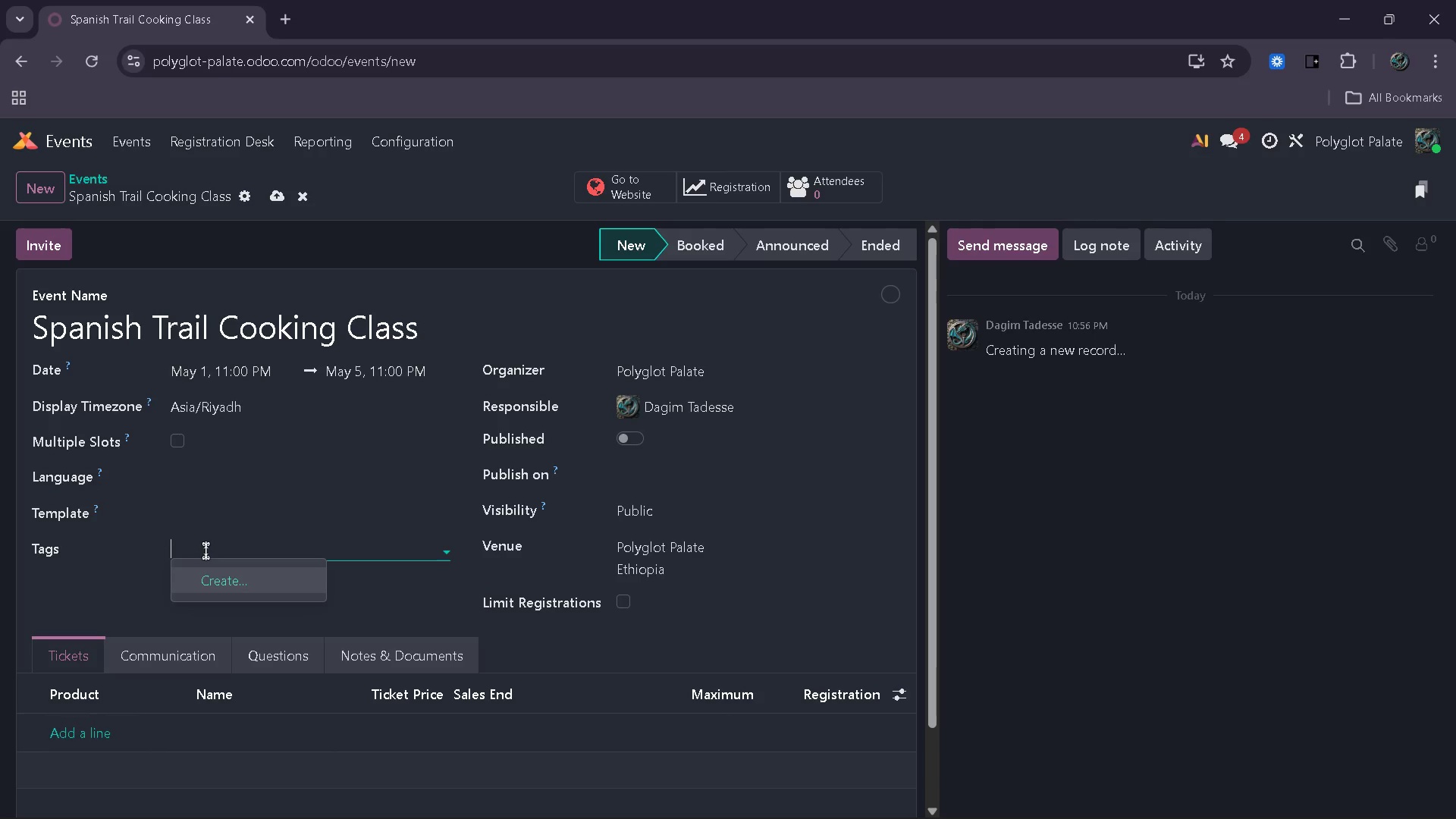 
type(s)
key(Backspace)
type(Spanish)
 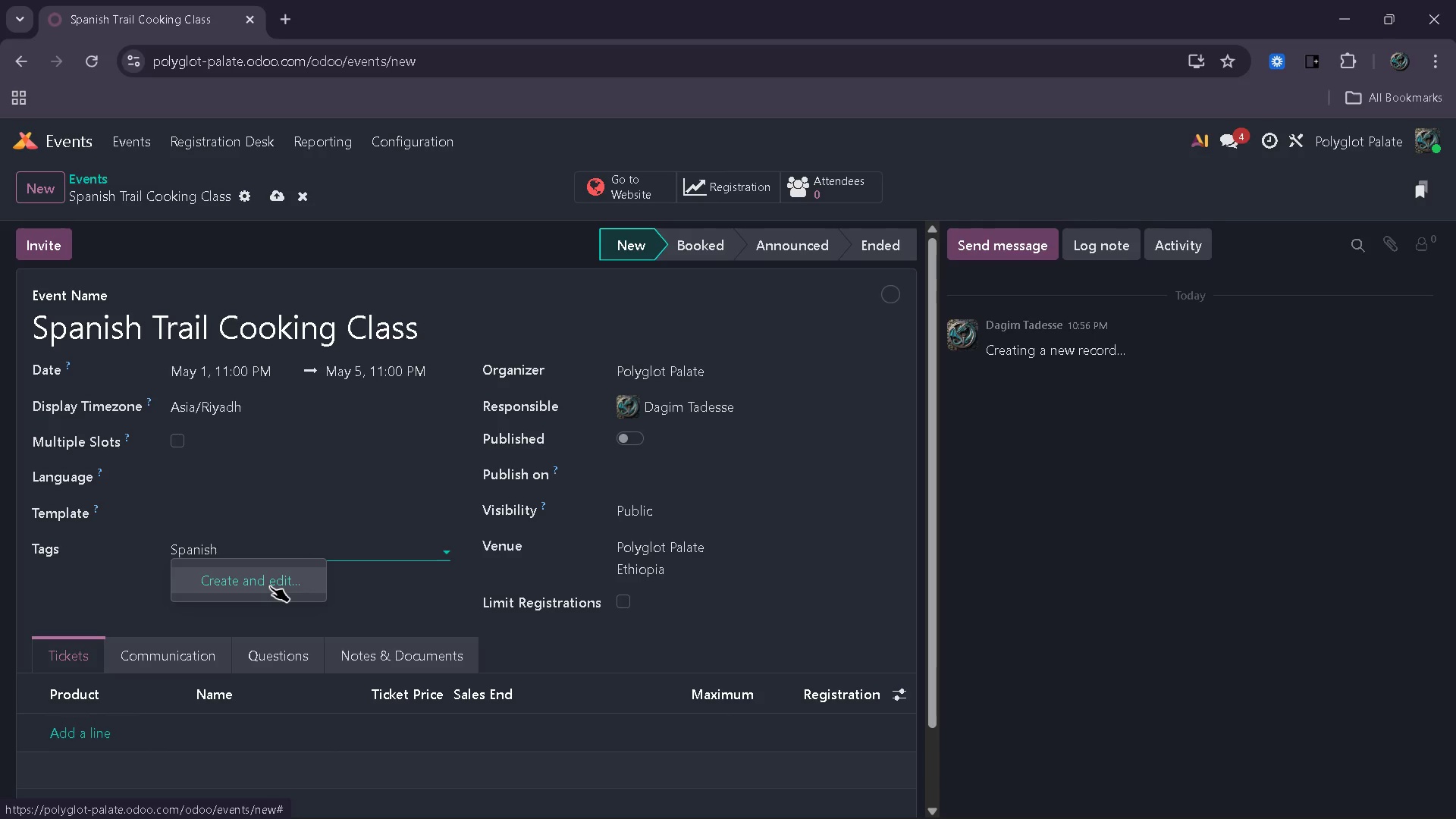 
left_click([270, 586])
 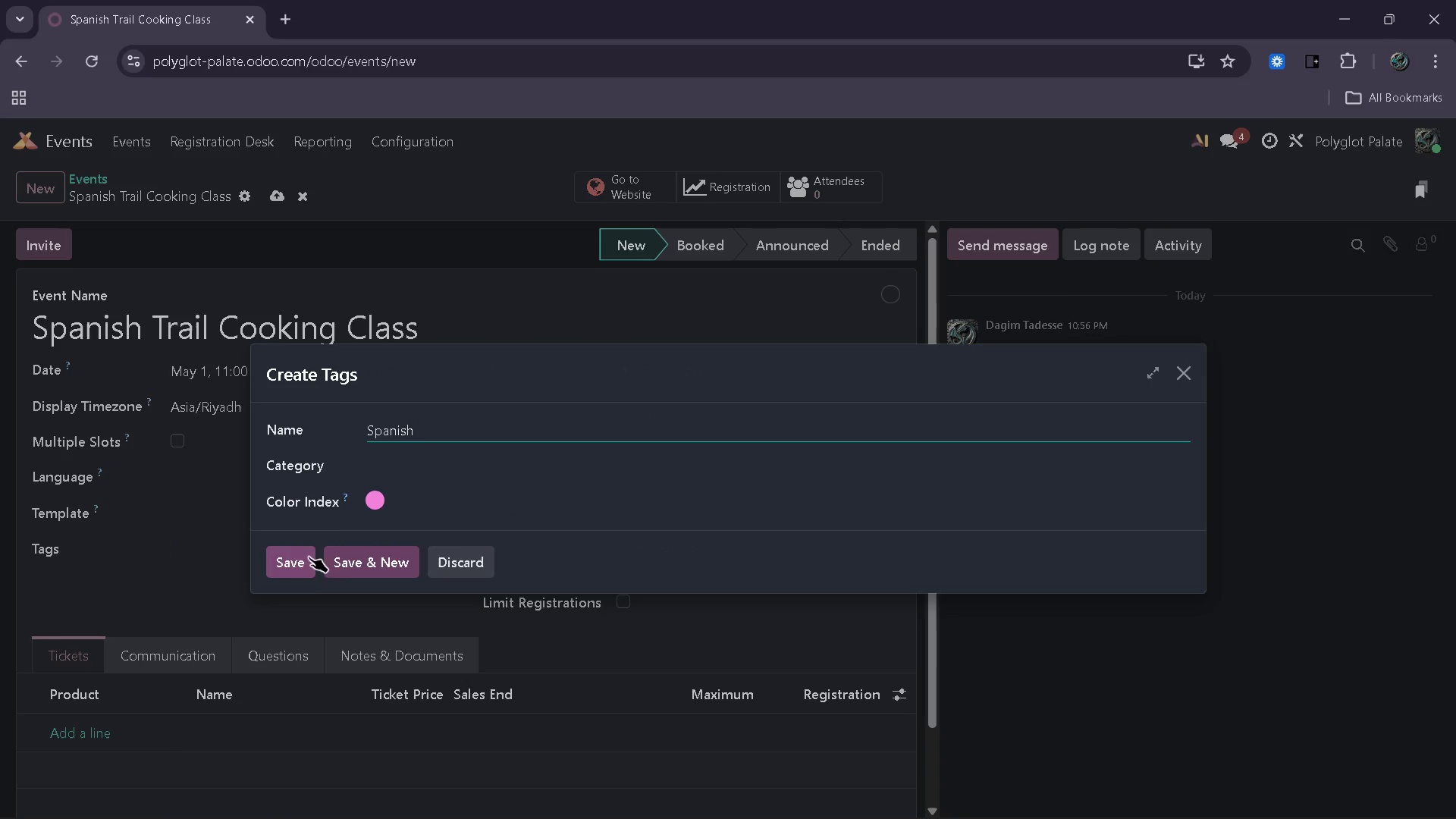 
left_click([300, 560])
 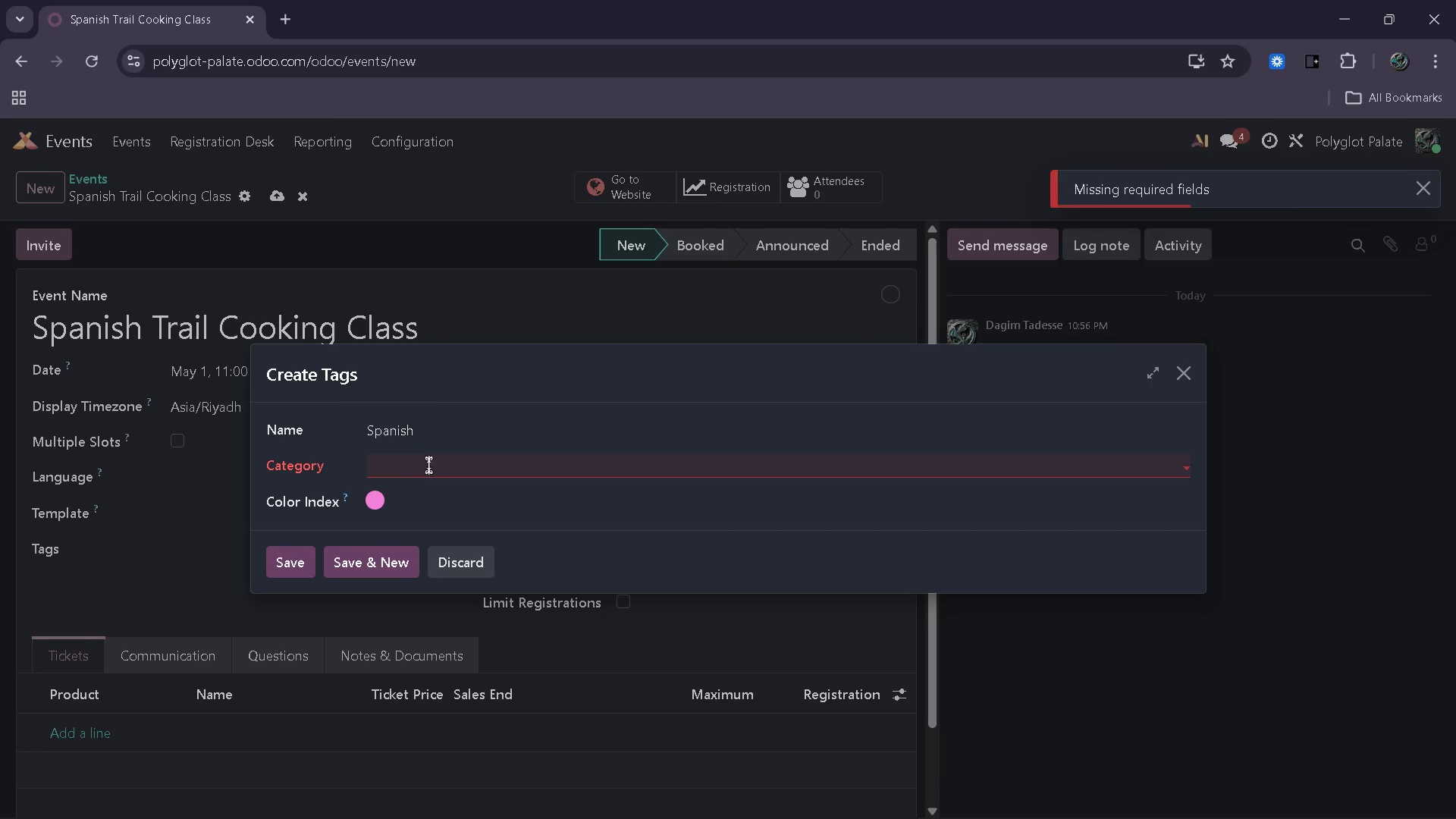 
left_click([430, 464])
 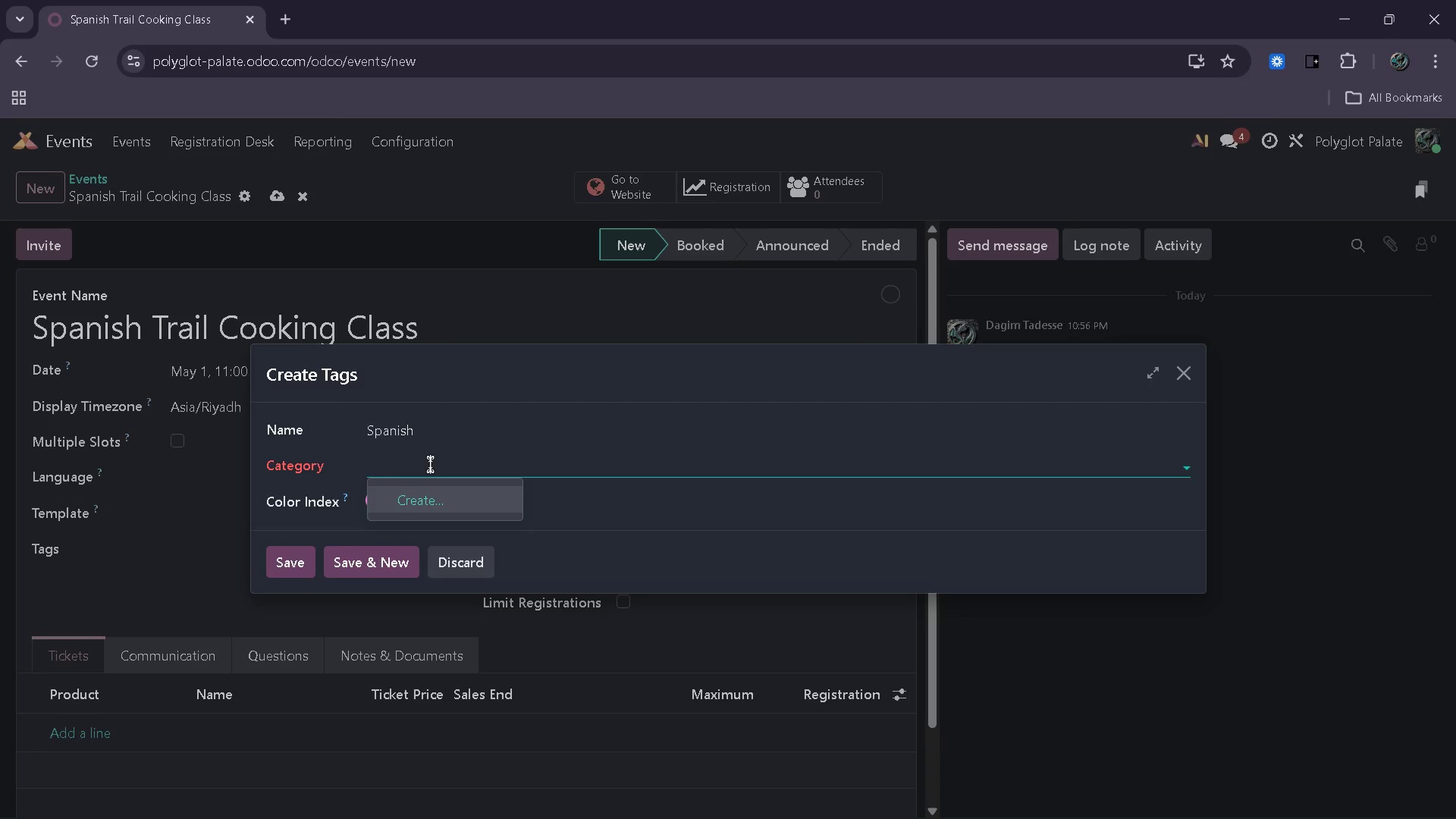 
wait(8.83)
 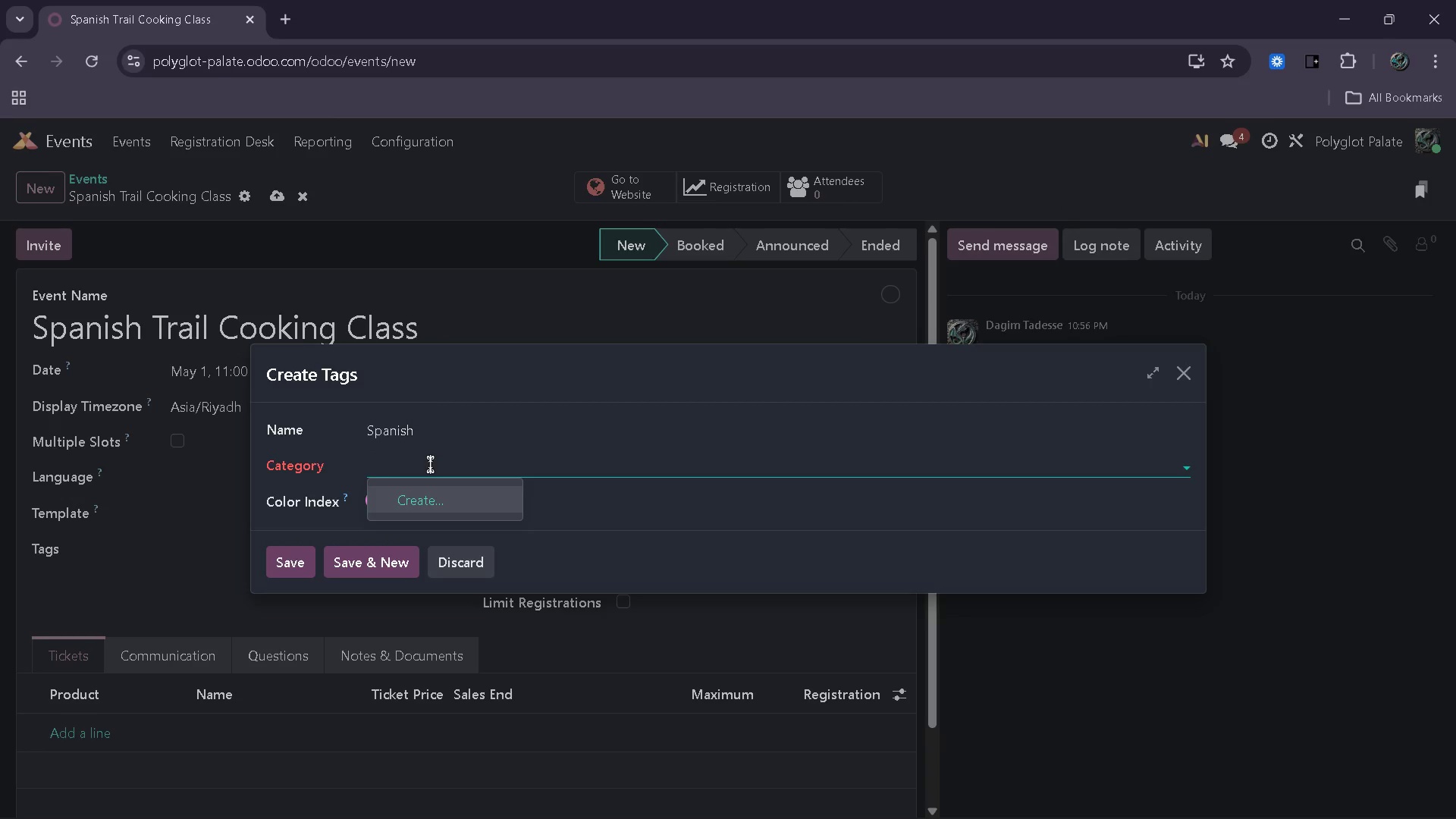 
key(S)
 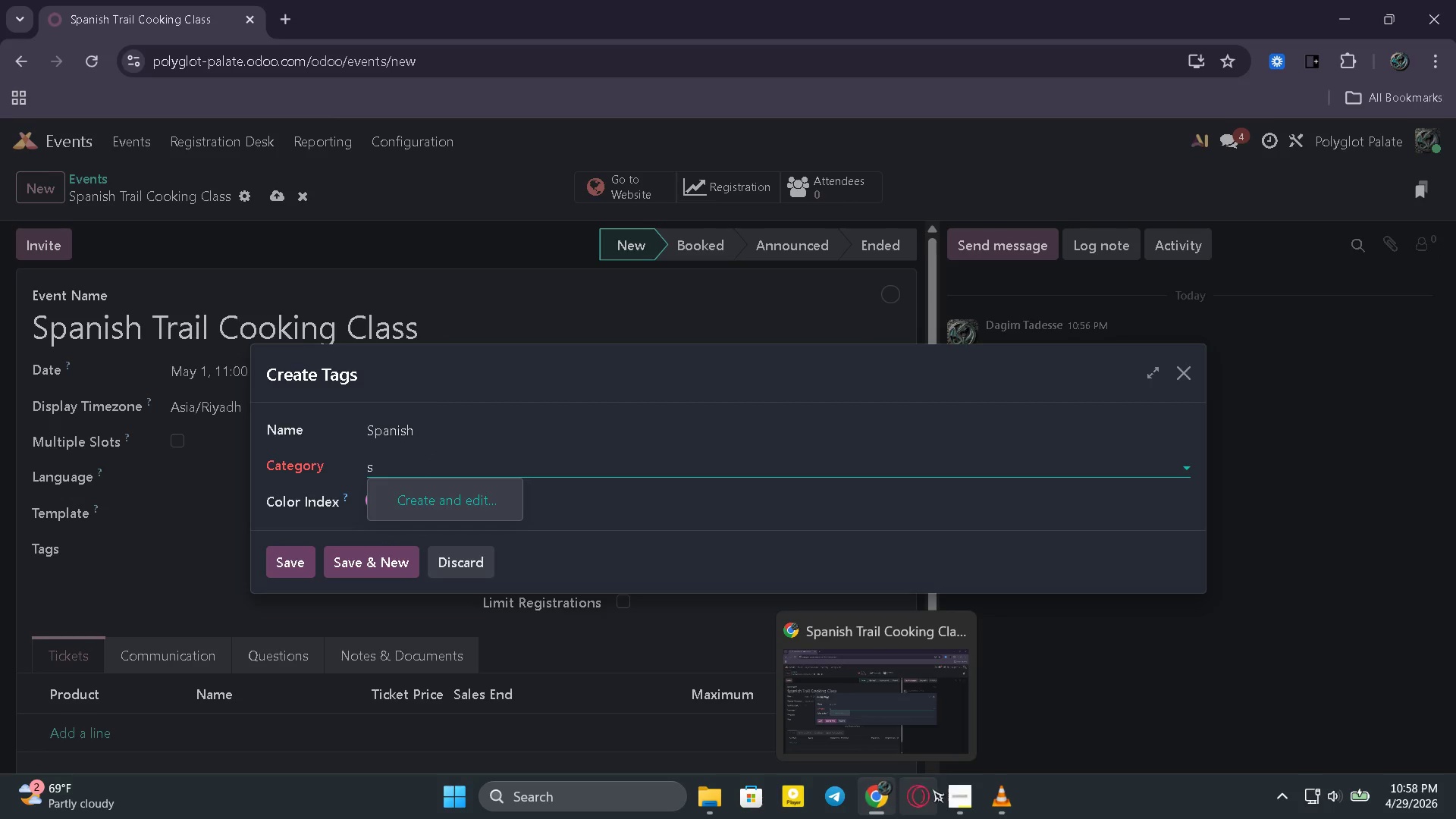 
left_click([952, 789])